 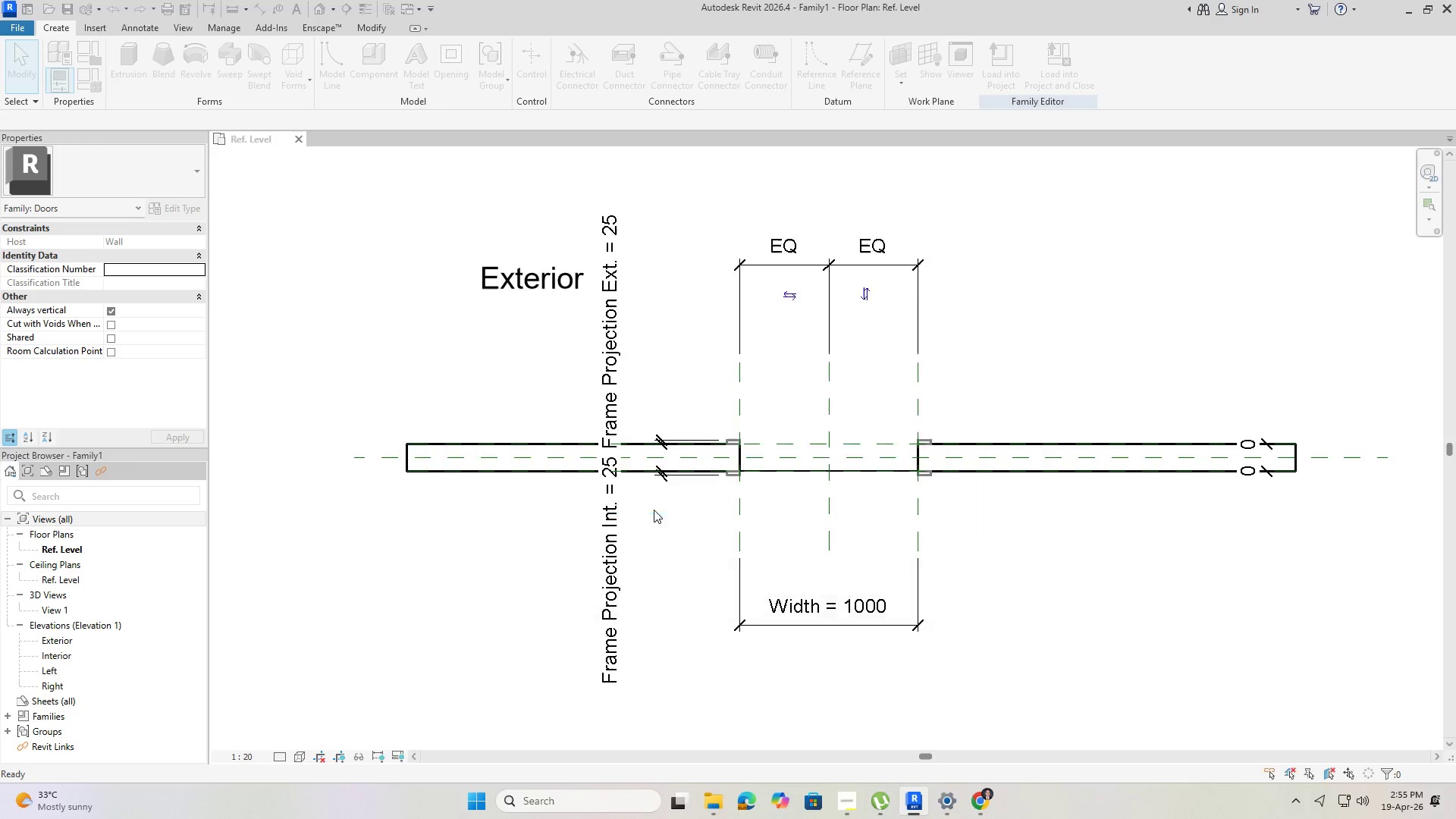 
key(Enter)
 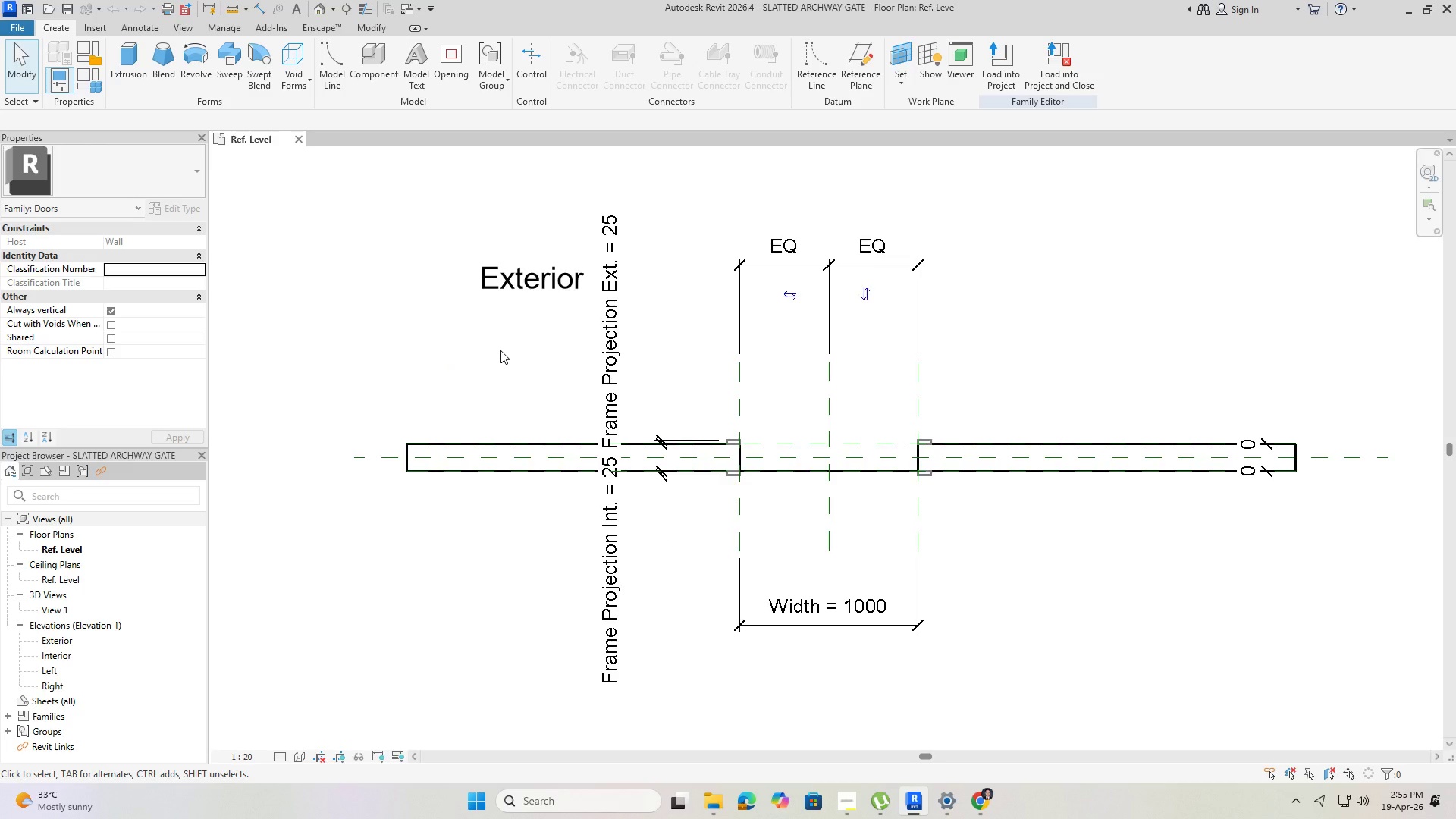 
wait(18.45)
 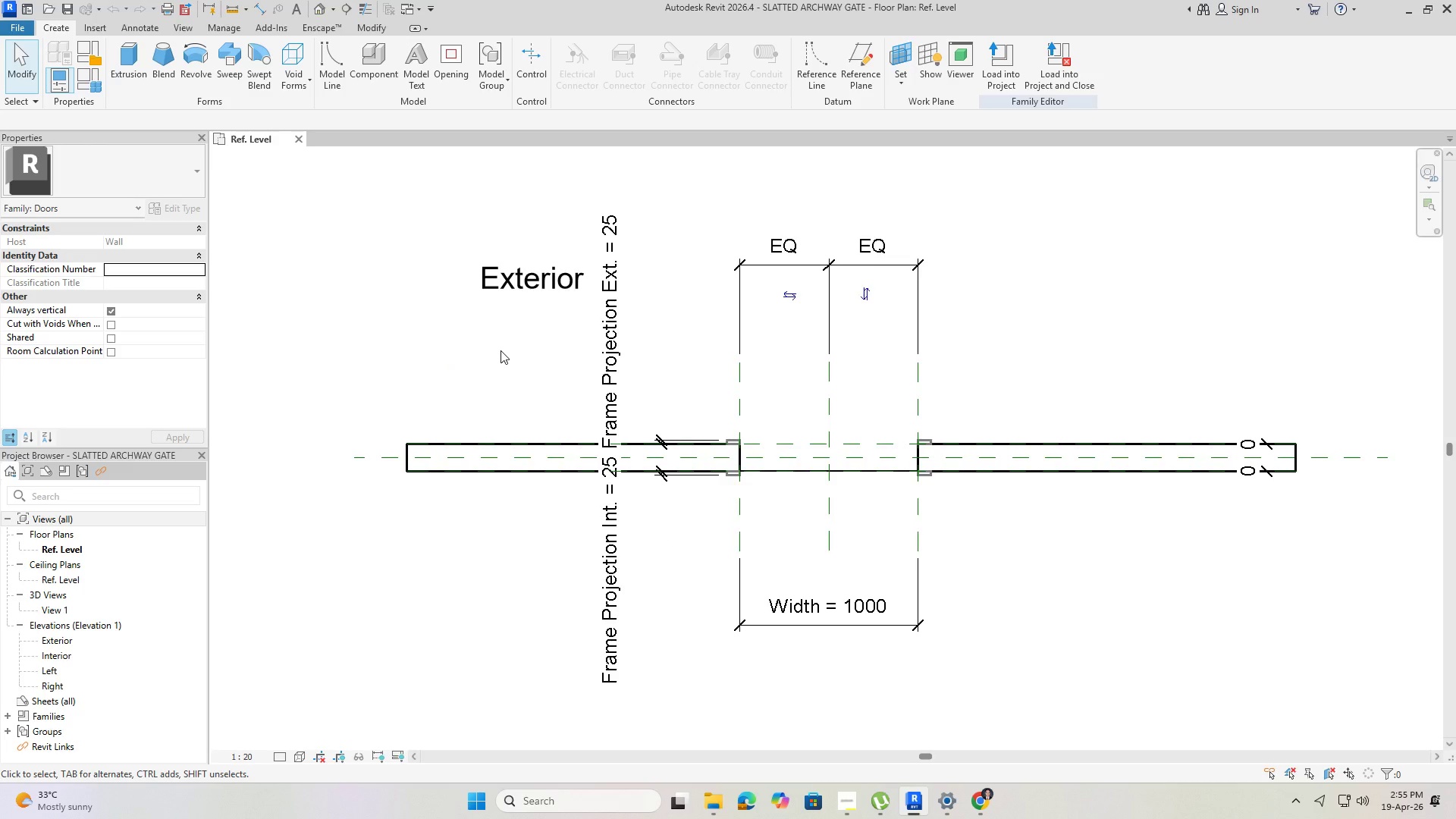 
double_click([67, 648])
 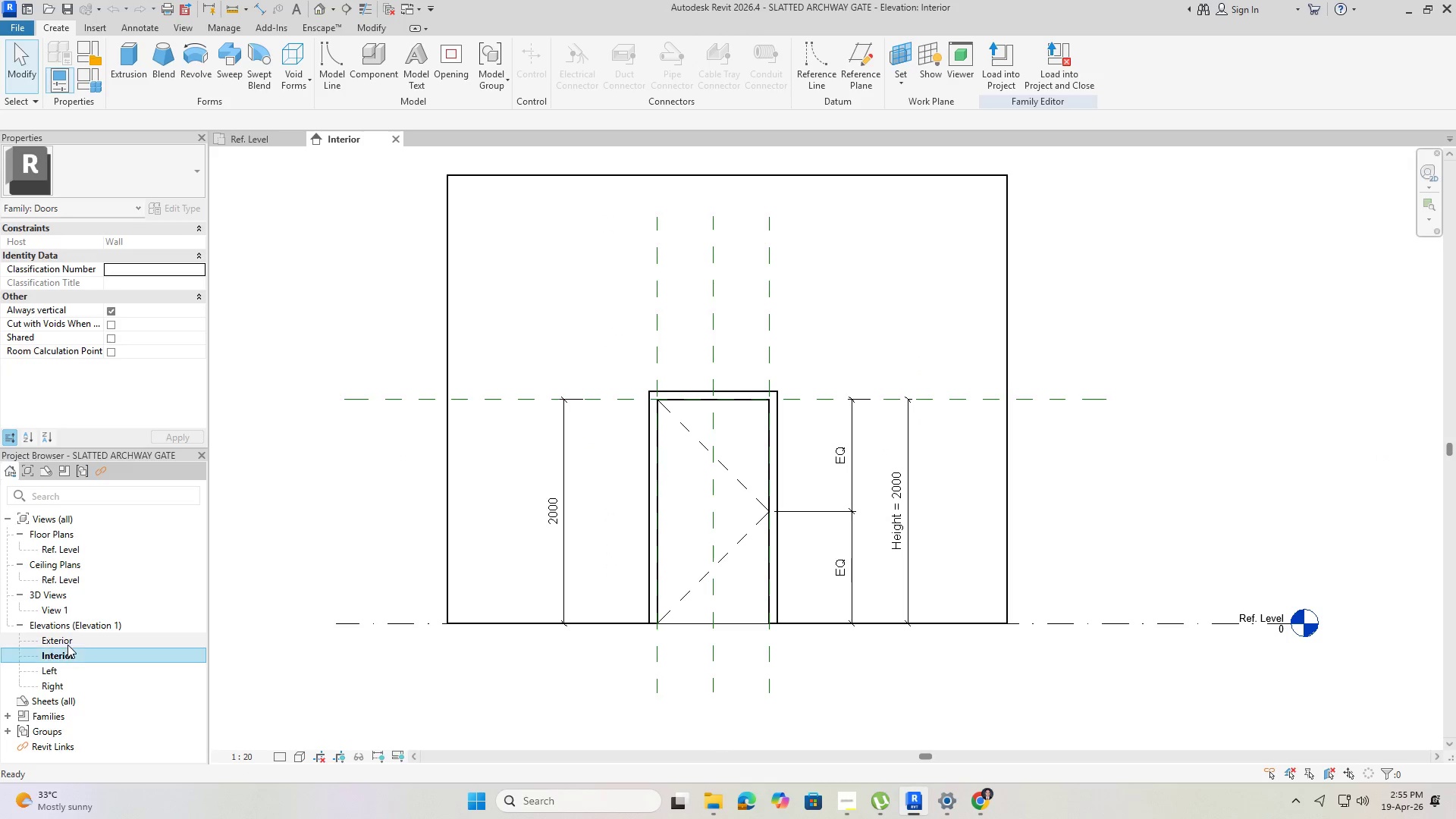 
double_click([67, 645])